 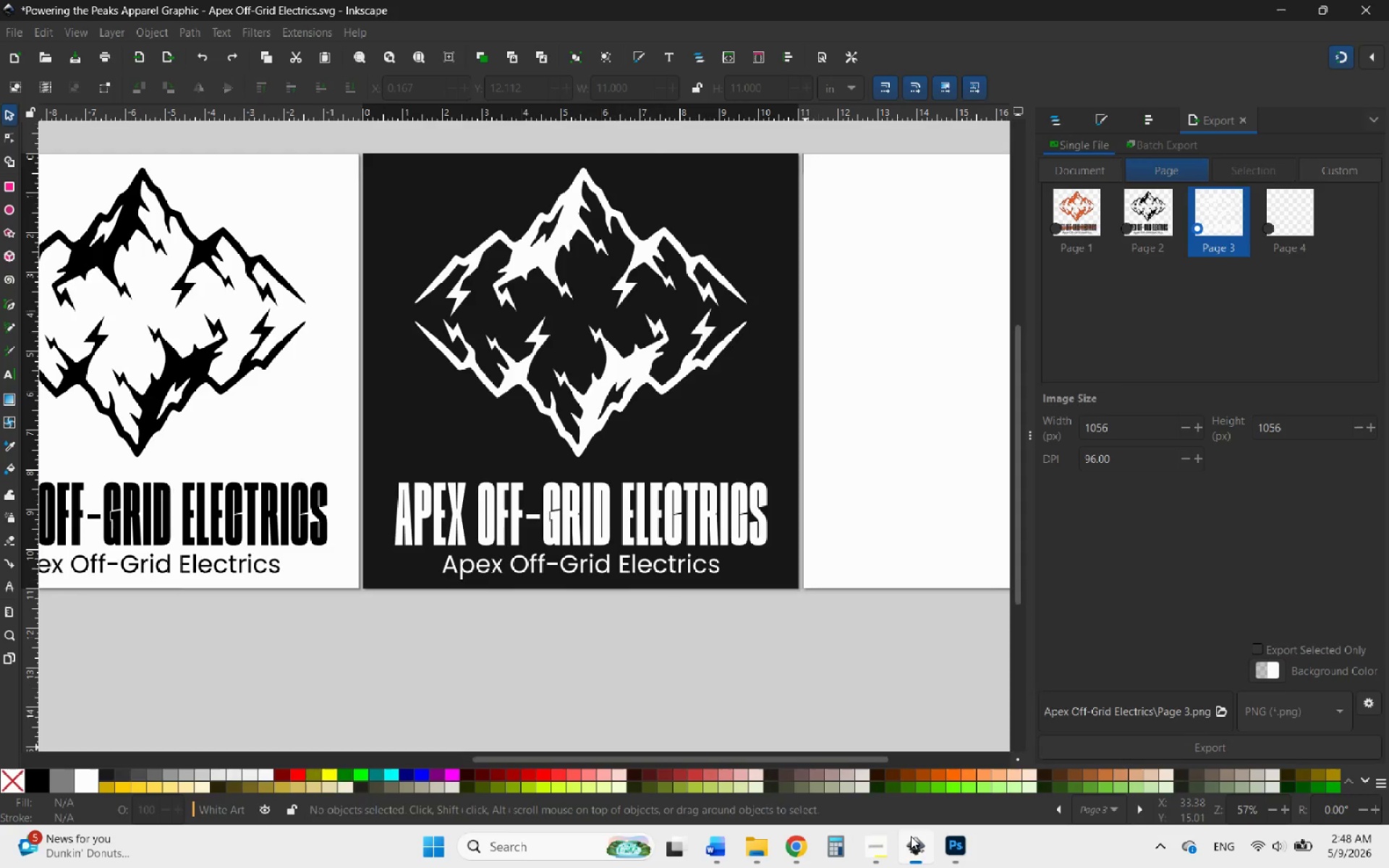 
hold_key(key=ControlLeft, duration=1.7)
scroll: coordinate [862, 650], scroll_direction: down, amount: 3.0
 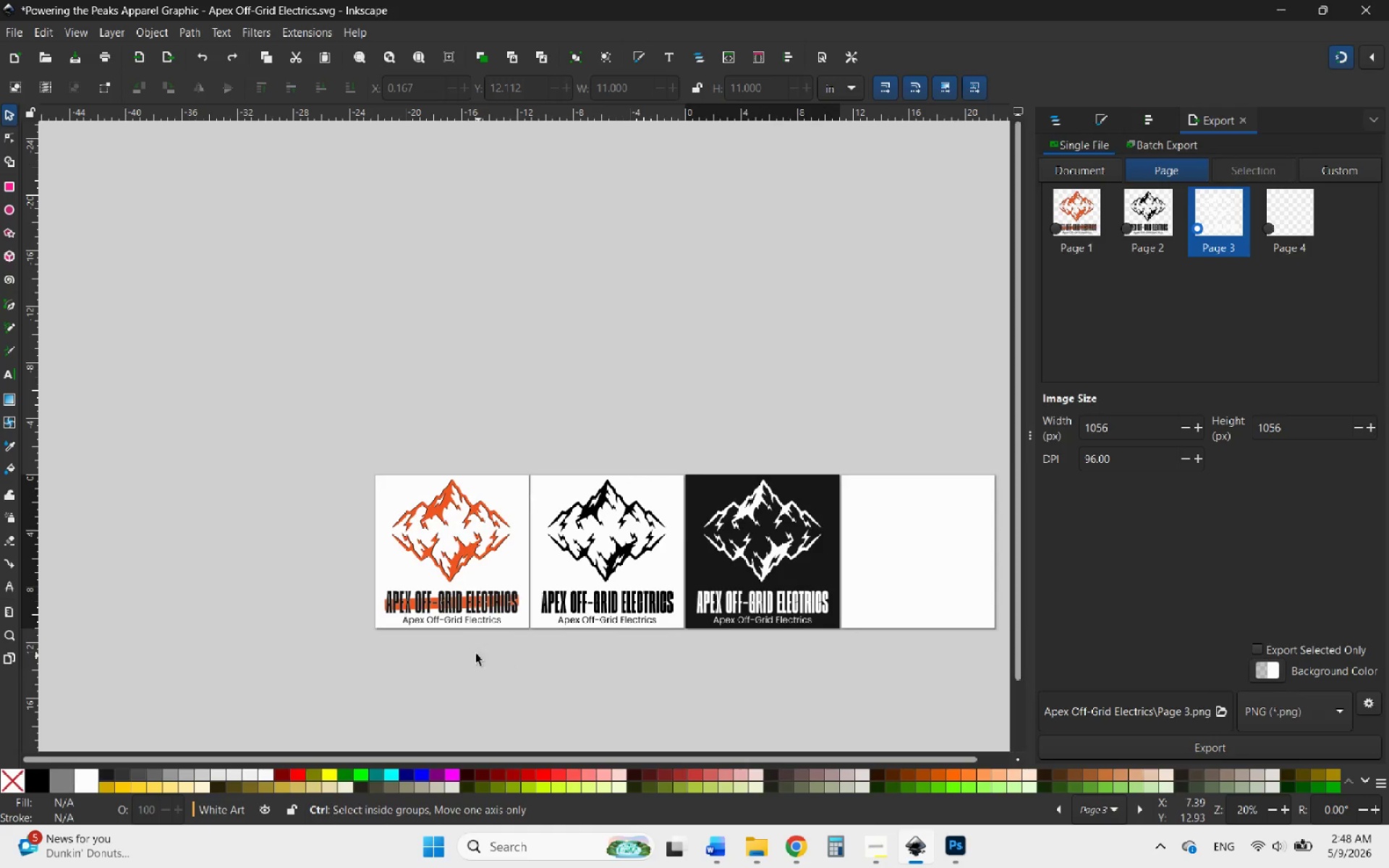 
scroll: coordinate [443, 637], scroll_direction: up, amount: 4.0
 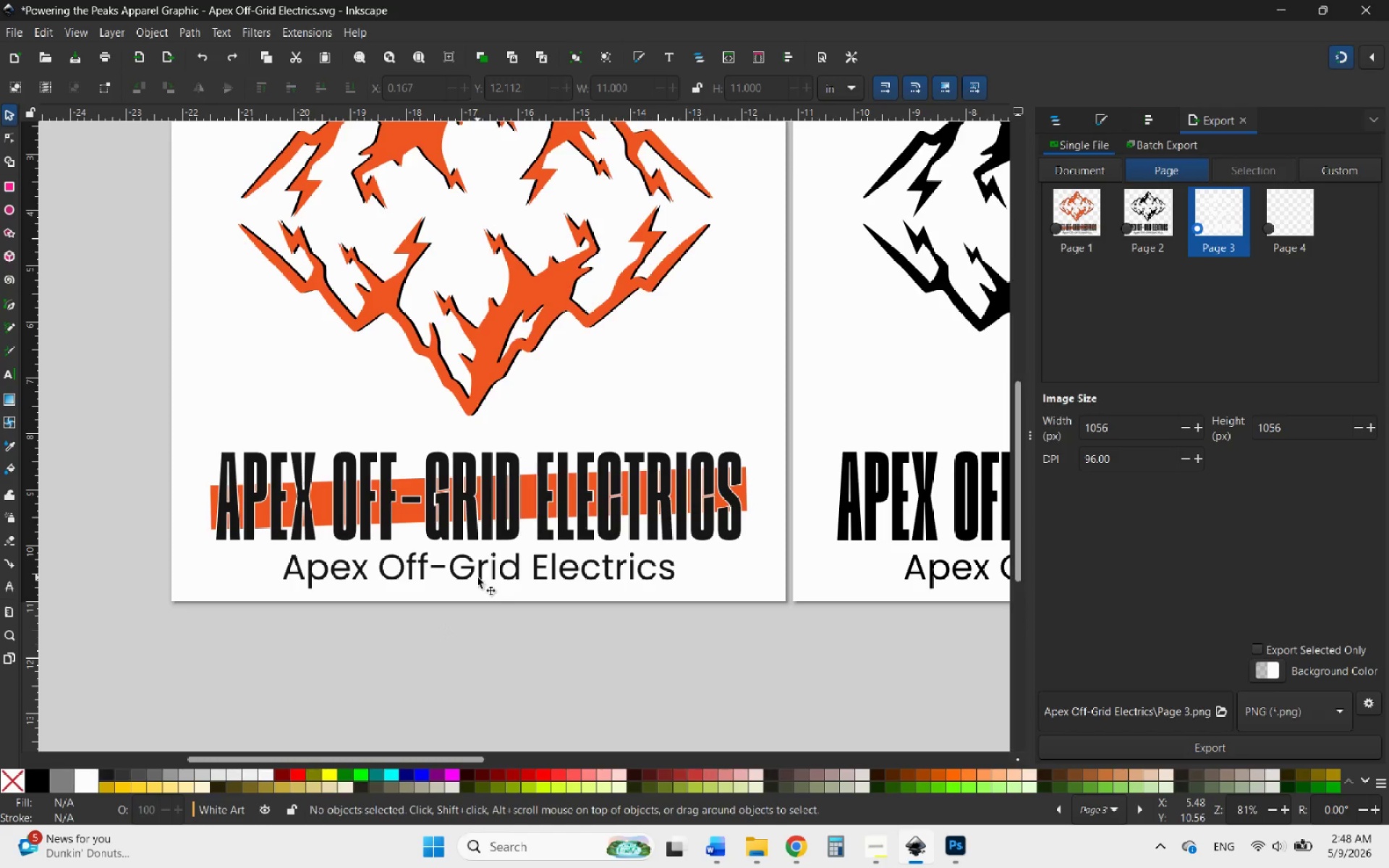 
left_click([477, 577])
 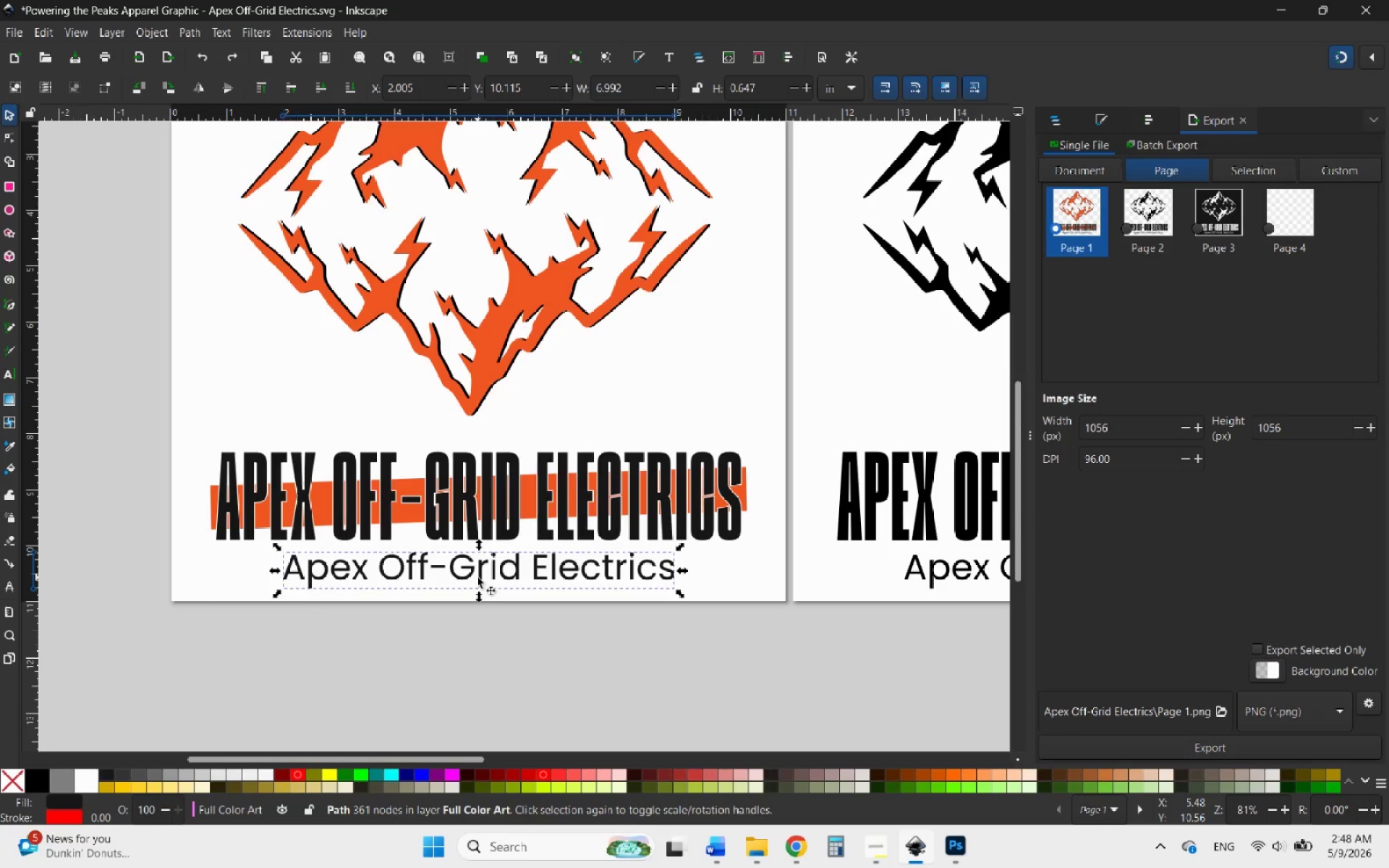 
double_click([477, 577])
 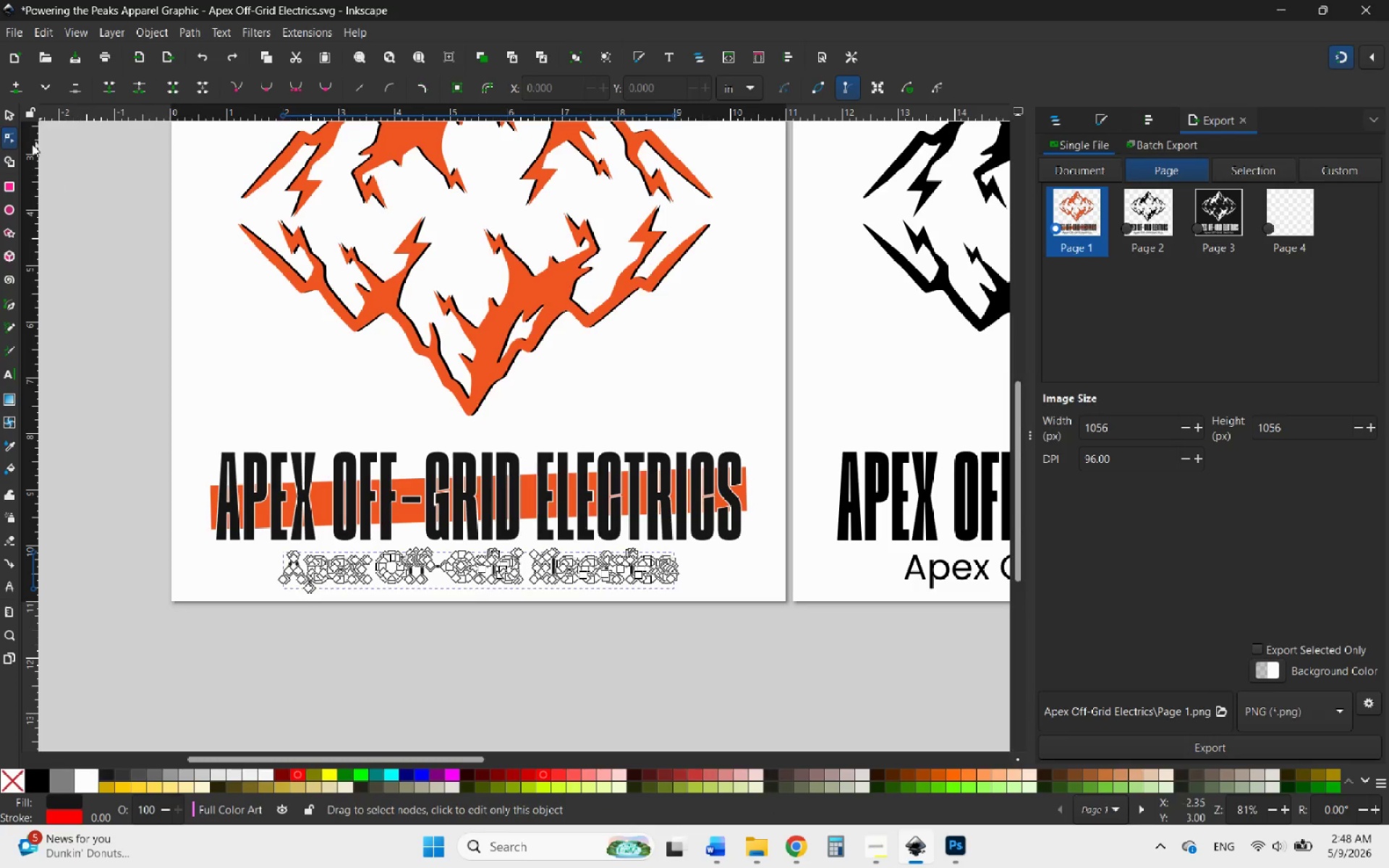 
left_click([9, 115])
 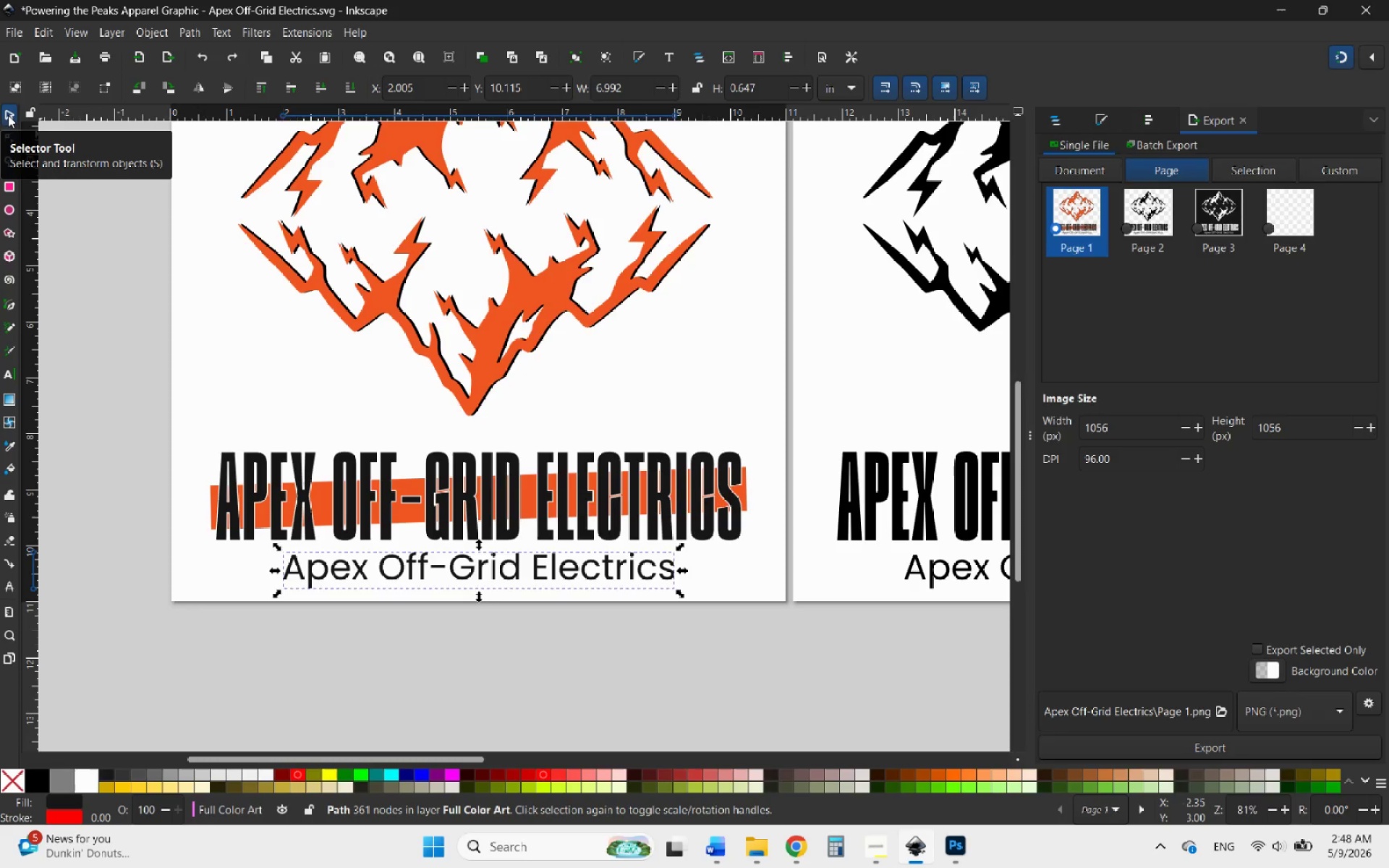 
key(Delete)
 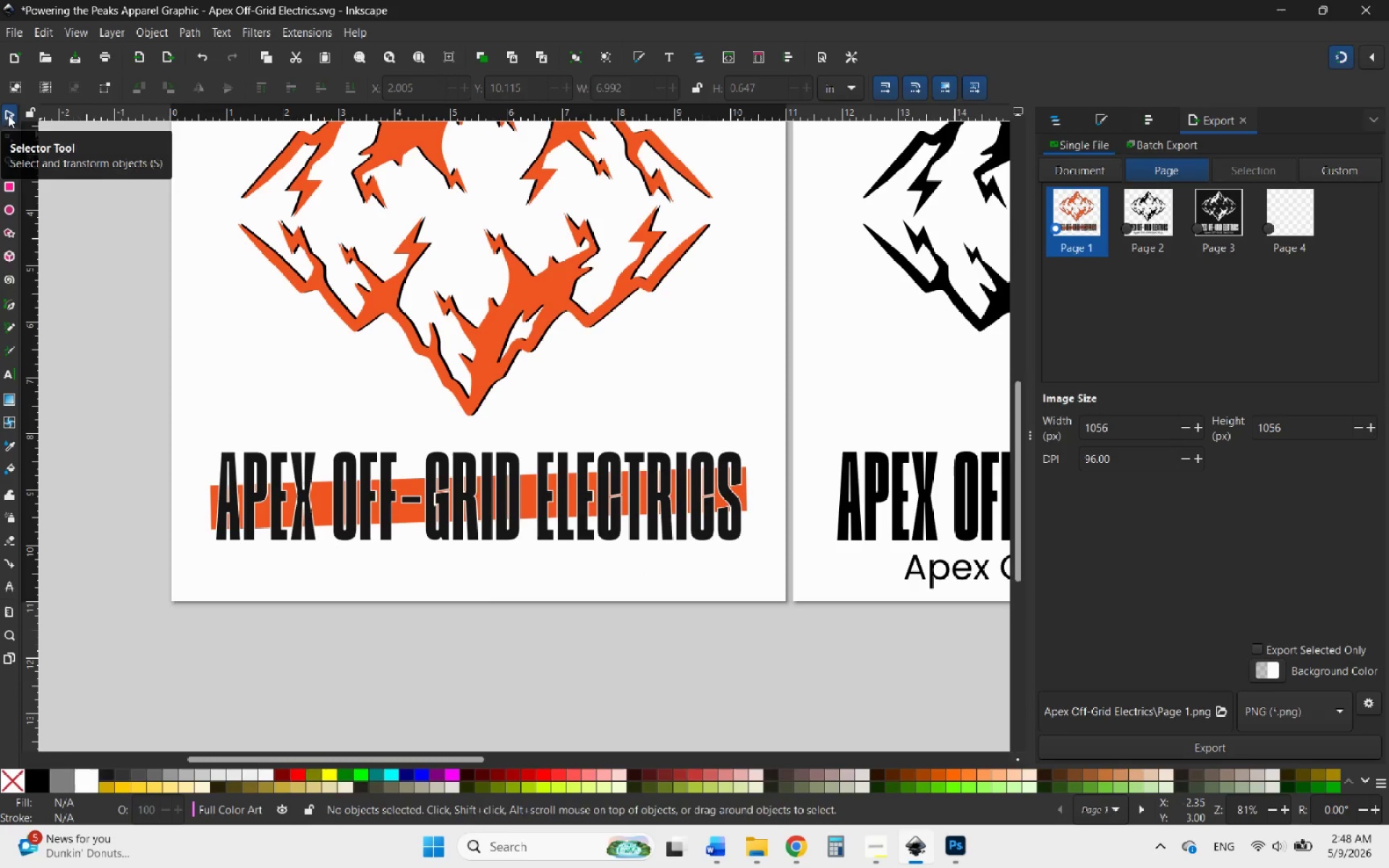 
hold_key(key=ControlLeft, duration=0.89)
scroll: coordinate [367, 451], scroll_direction: down, amount: 2.0
 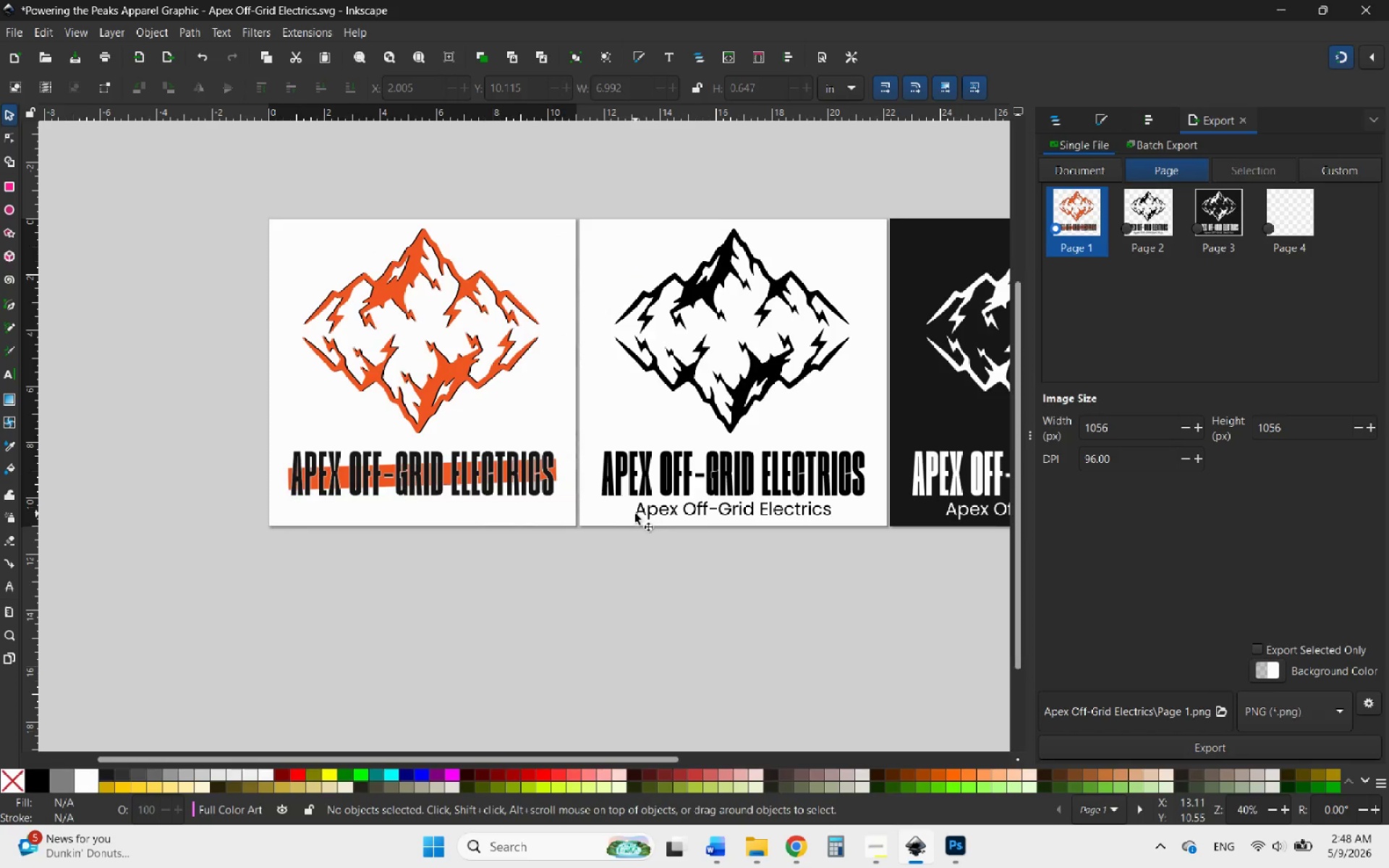 
left_click([645, 512])
 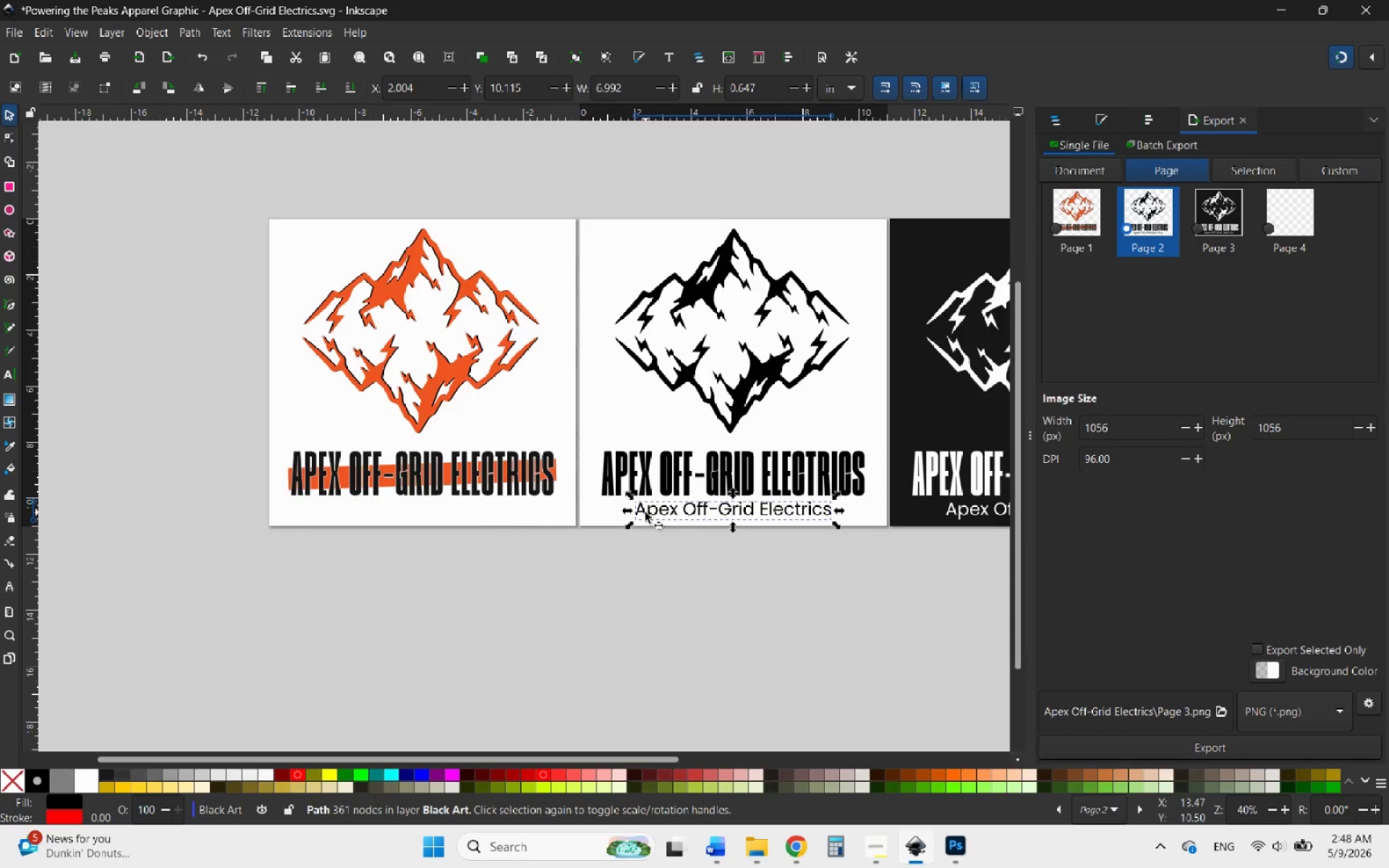 
key(Delete)
 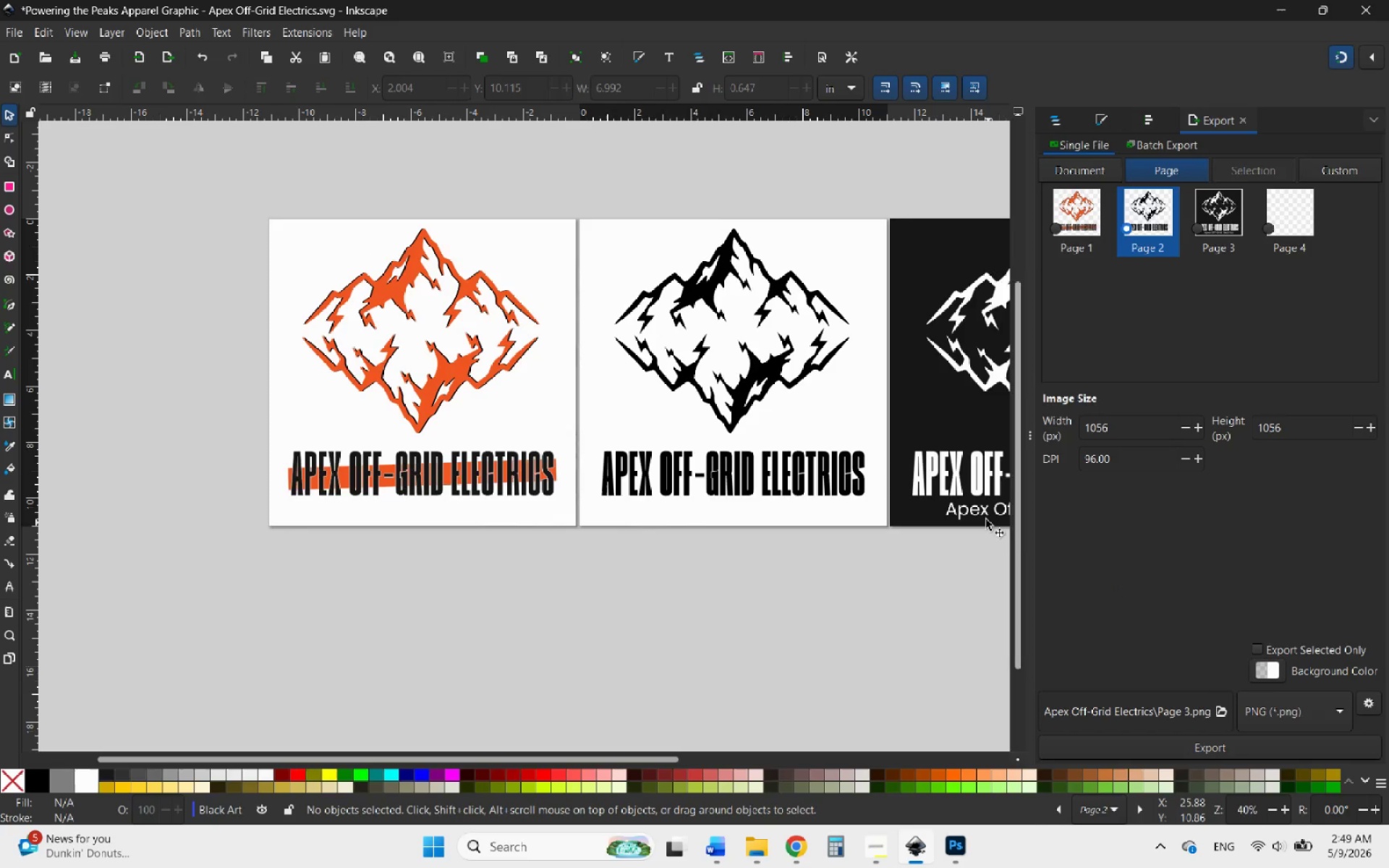 
left_click([957, 506])
 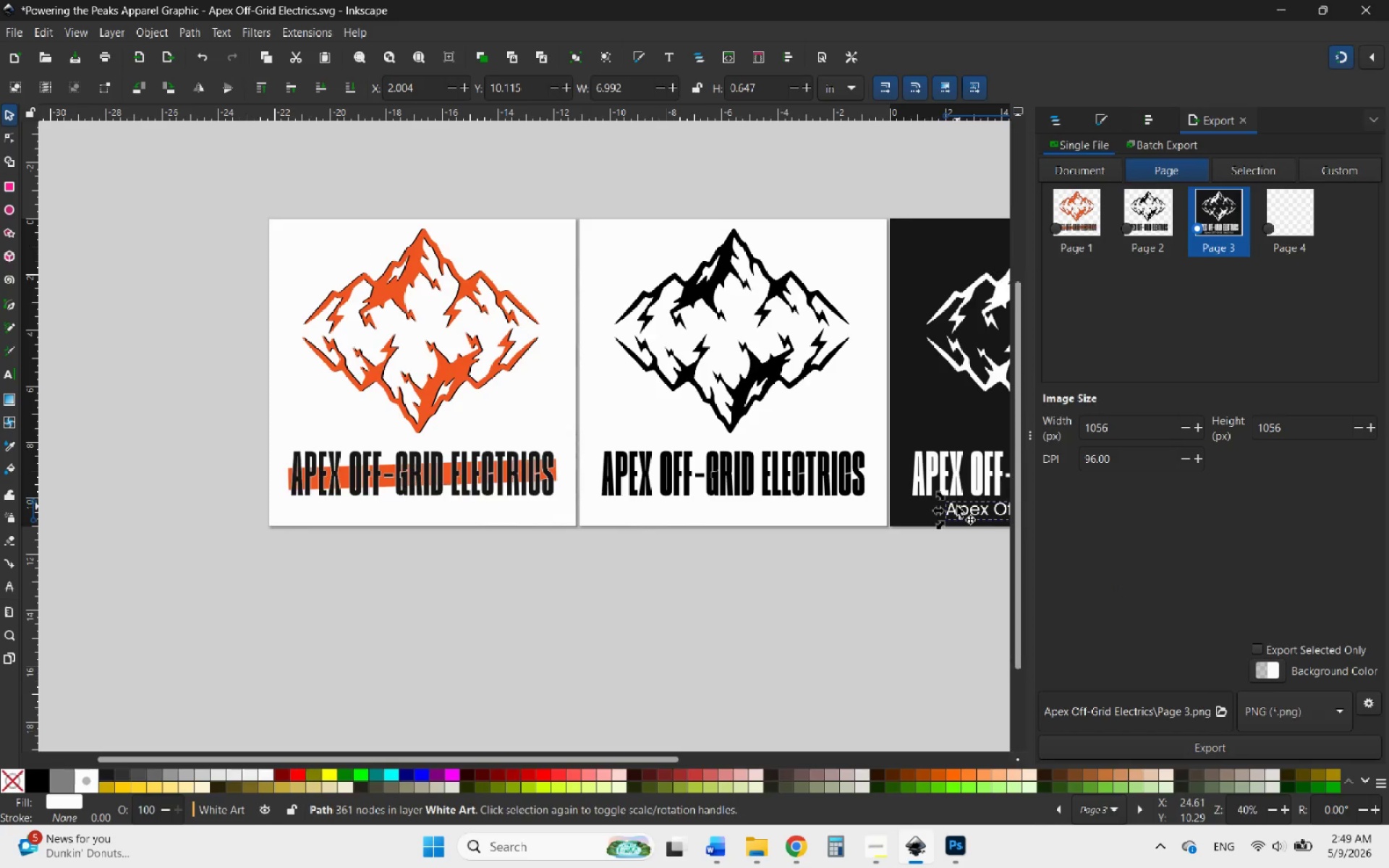 
key(Control+Z)
 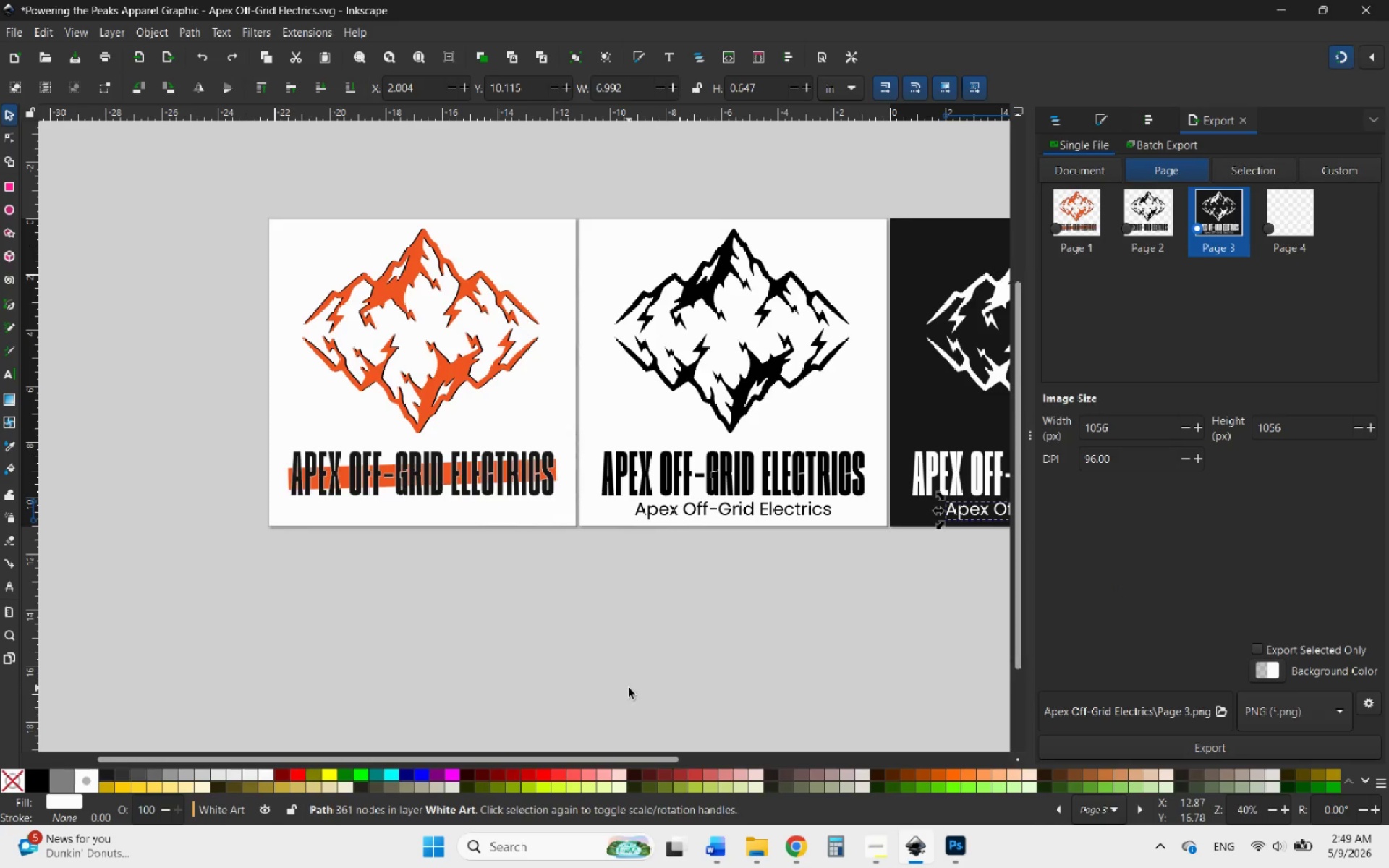 
left_click([635, 582])
 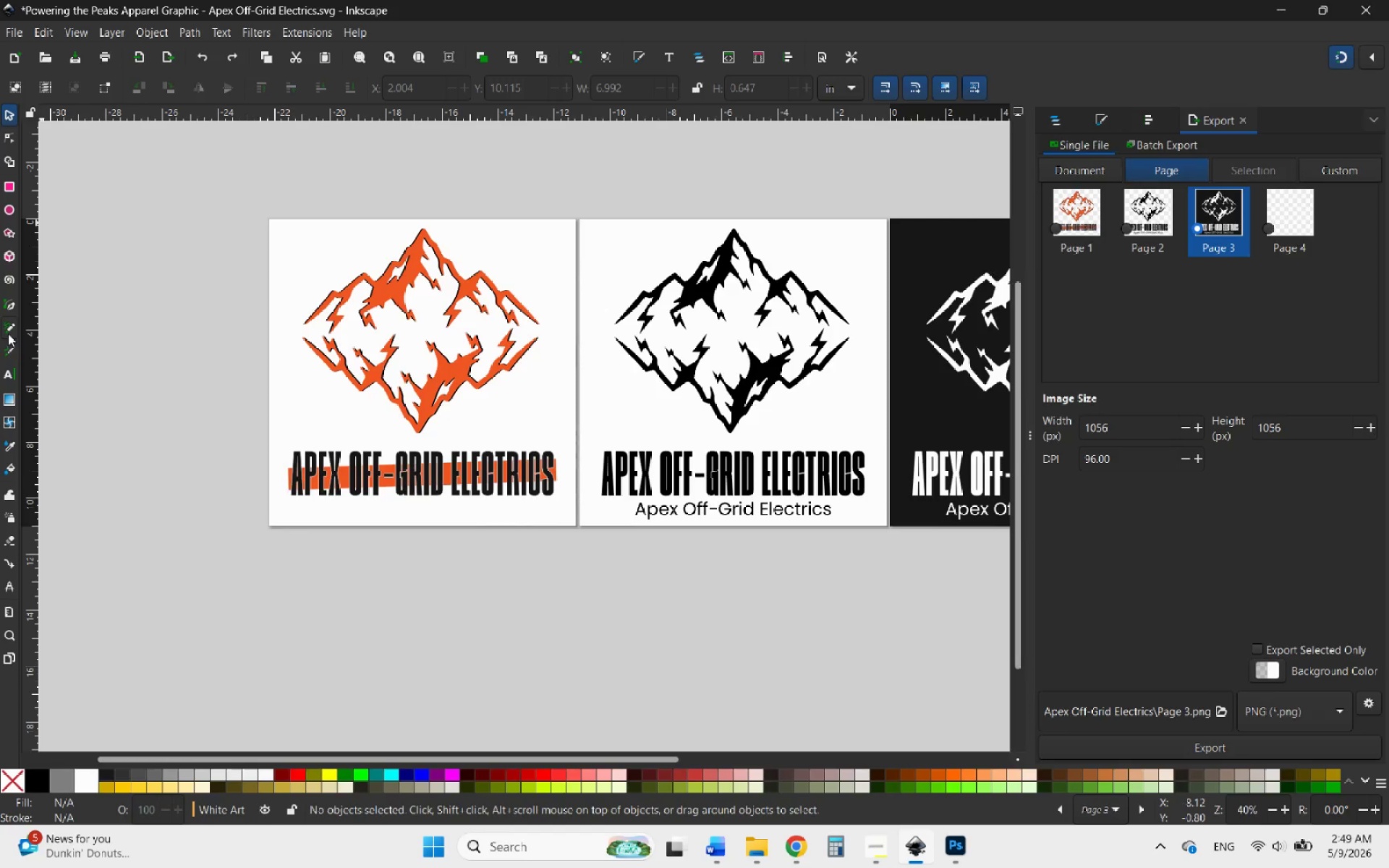 
left_click([9, 369])
 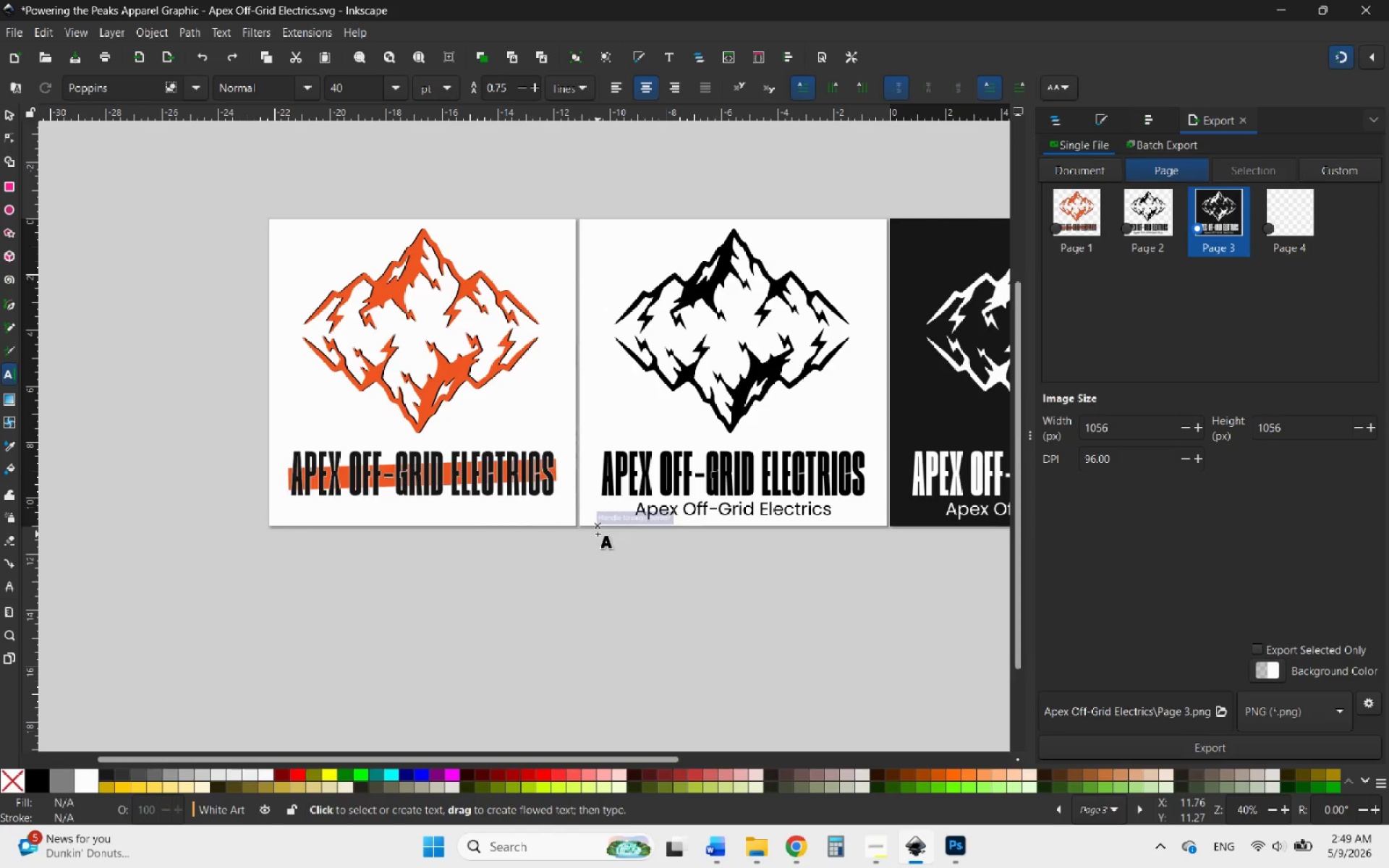 
left_click([598, 534])
 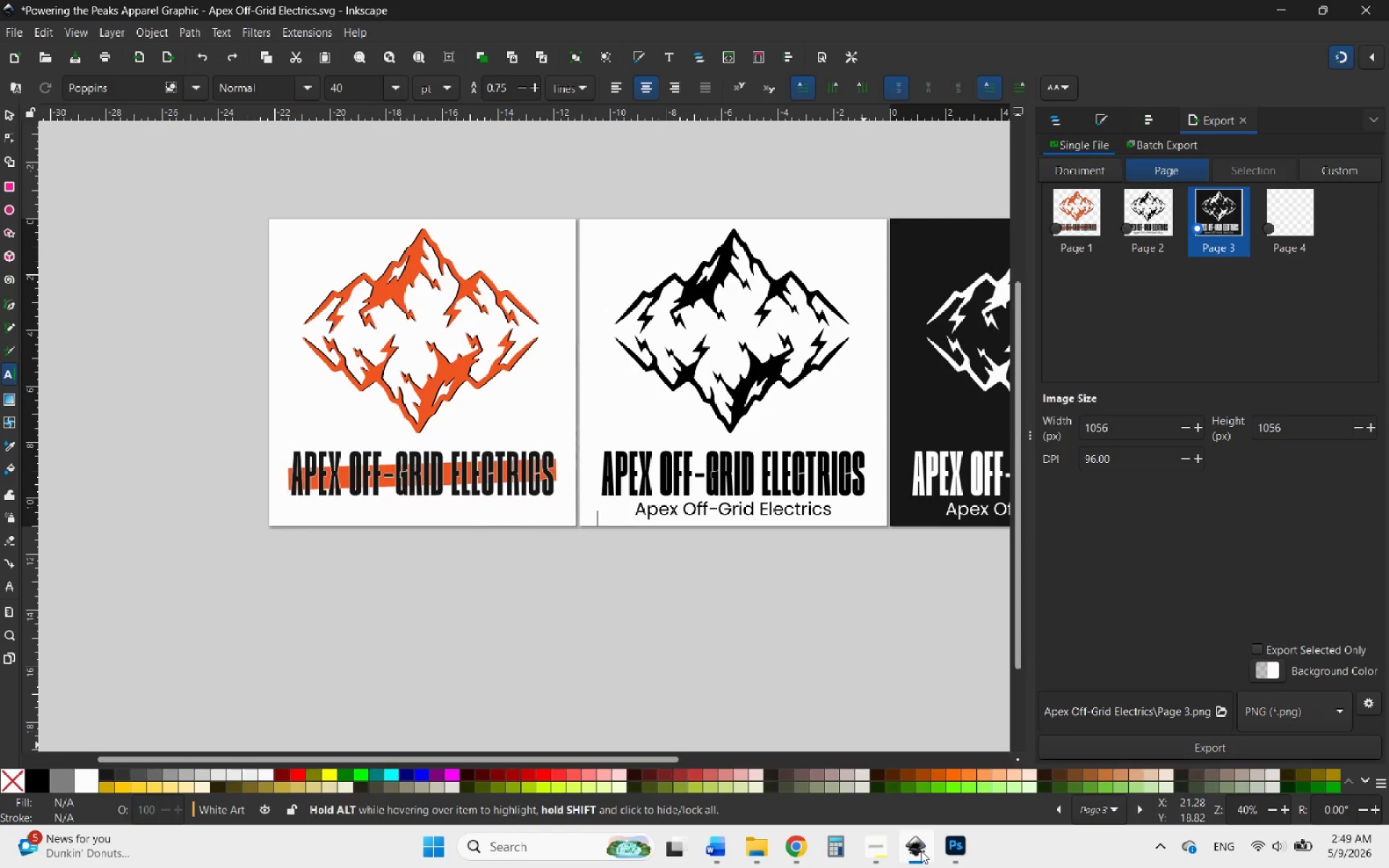 
left_click([877, 859])